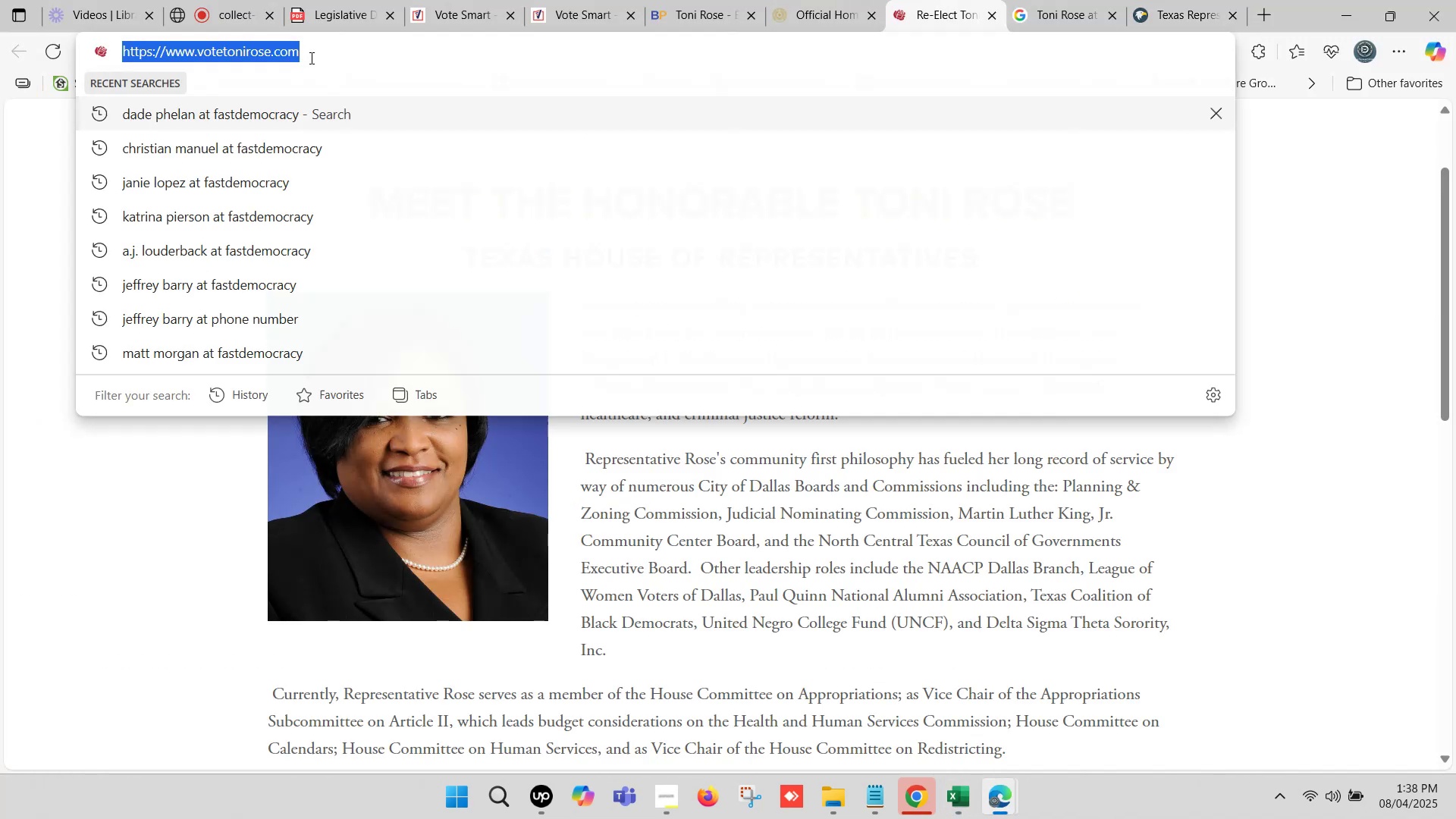 
key(Control+C)
 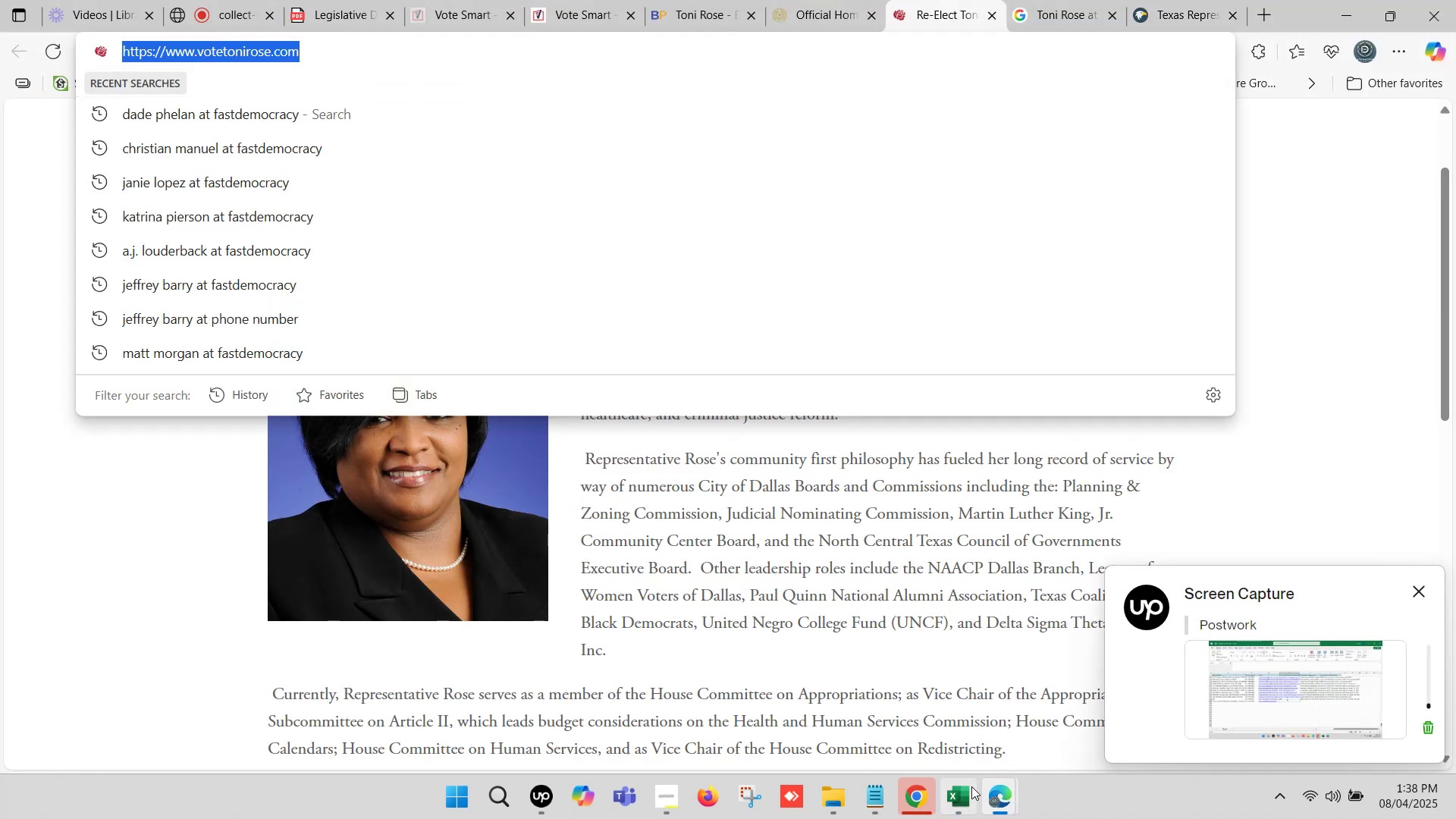 
left_click([970, 788])
 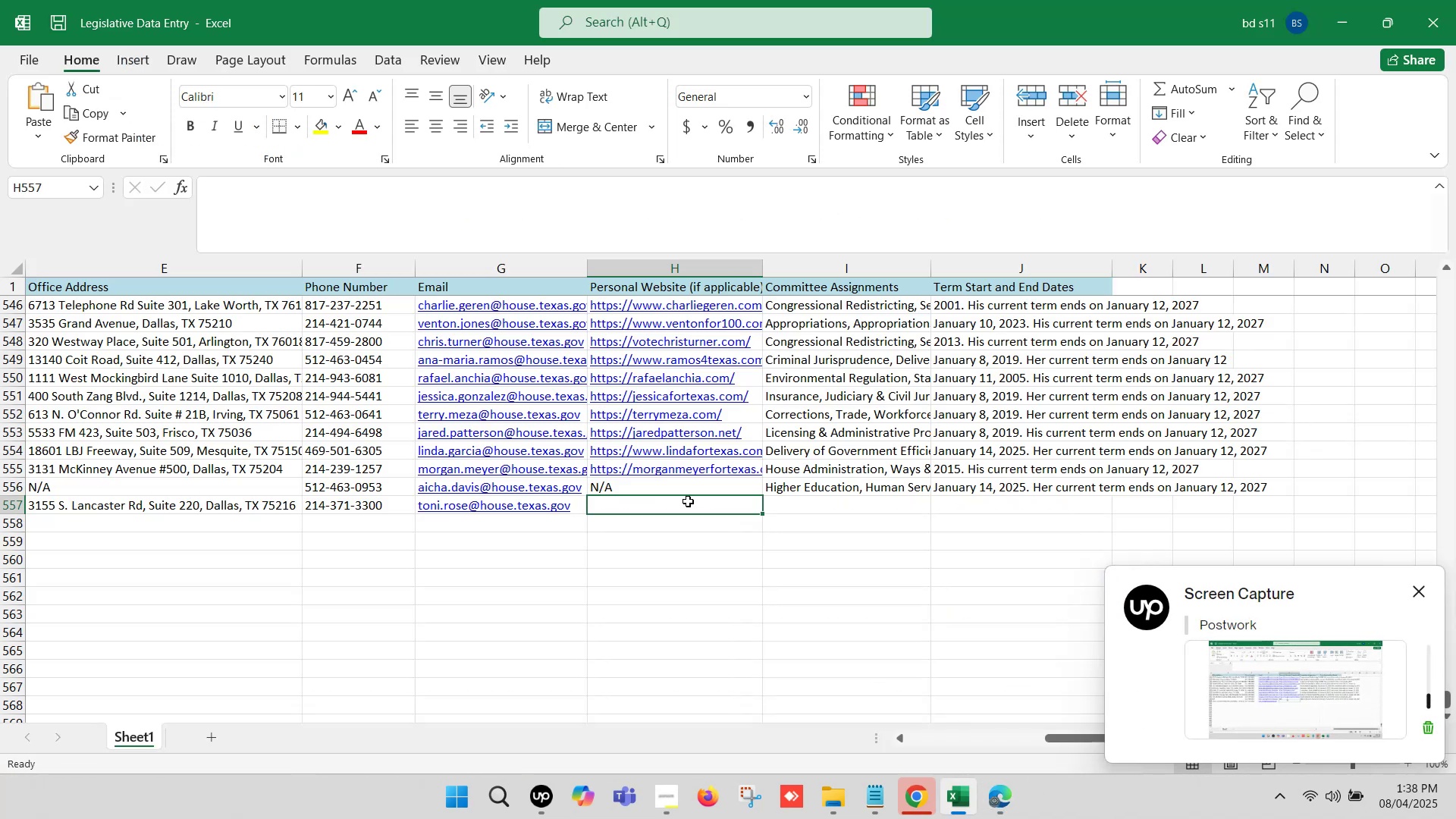 
double_click([688, 501])
 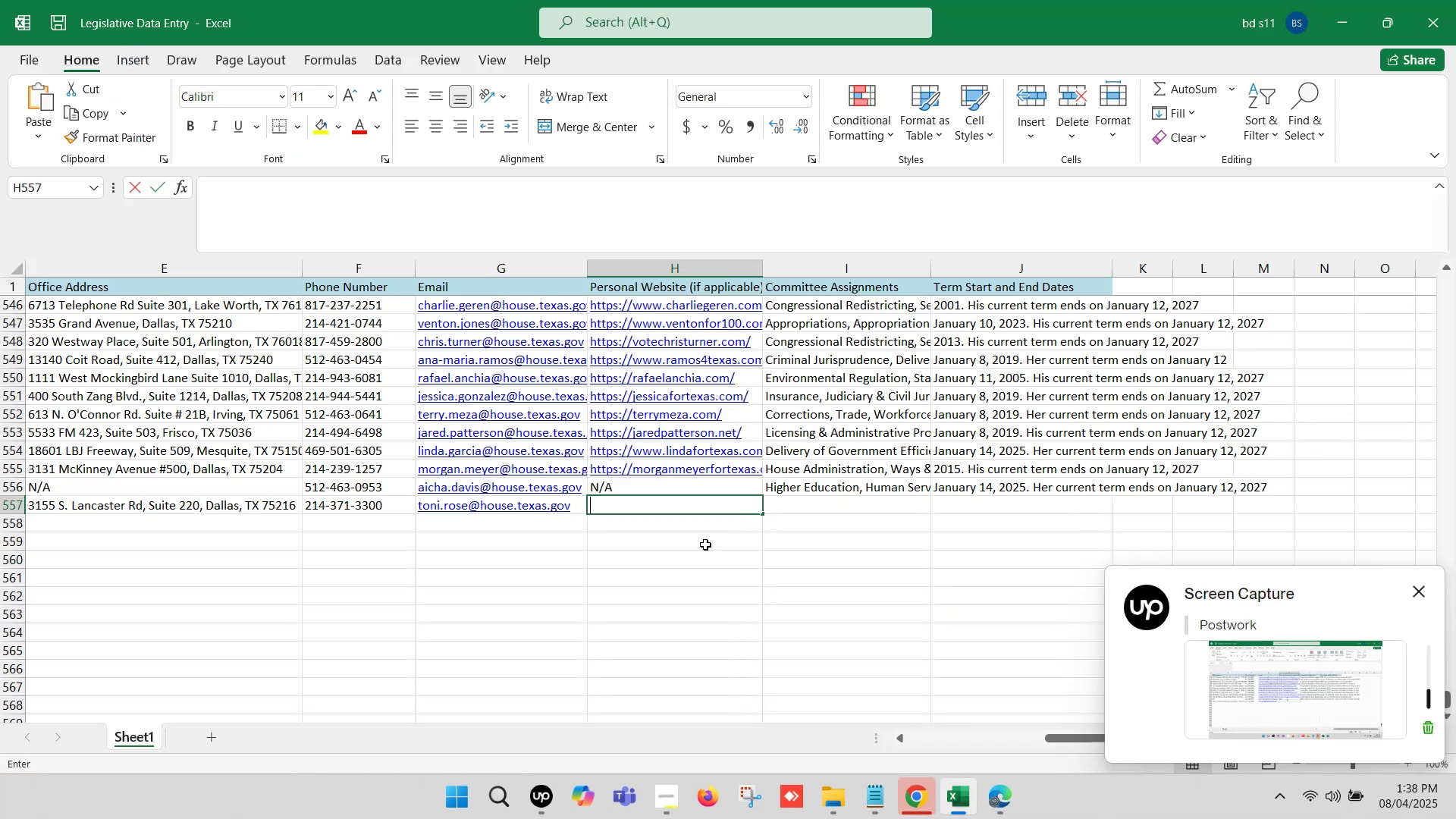 
key(Control+ControlLeft)
 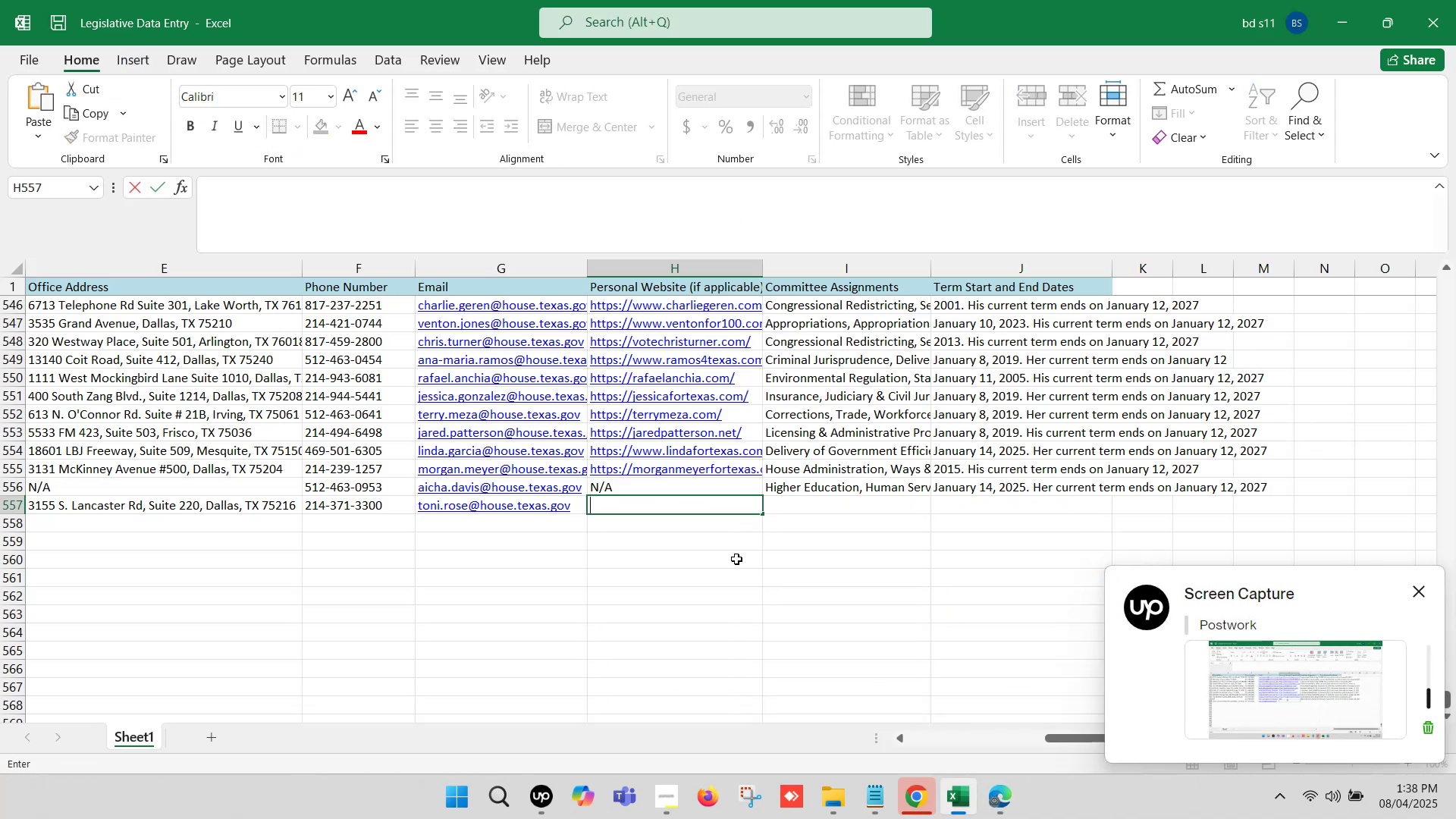 
key(Control+V)
 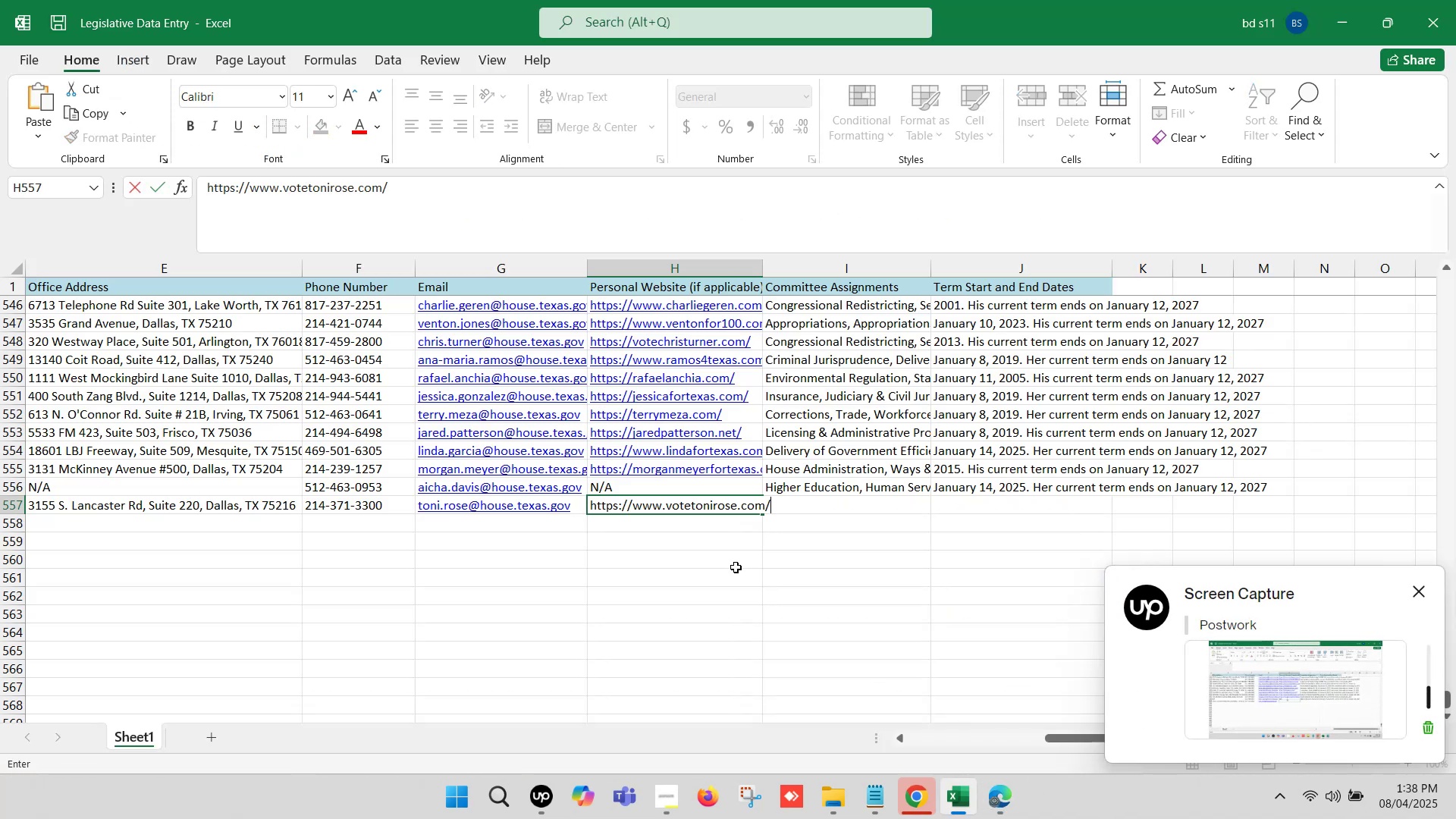 
left_click([736, 567])
 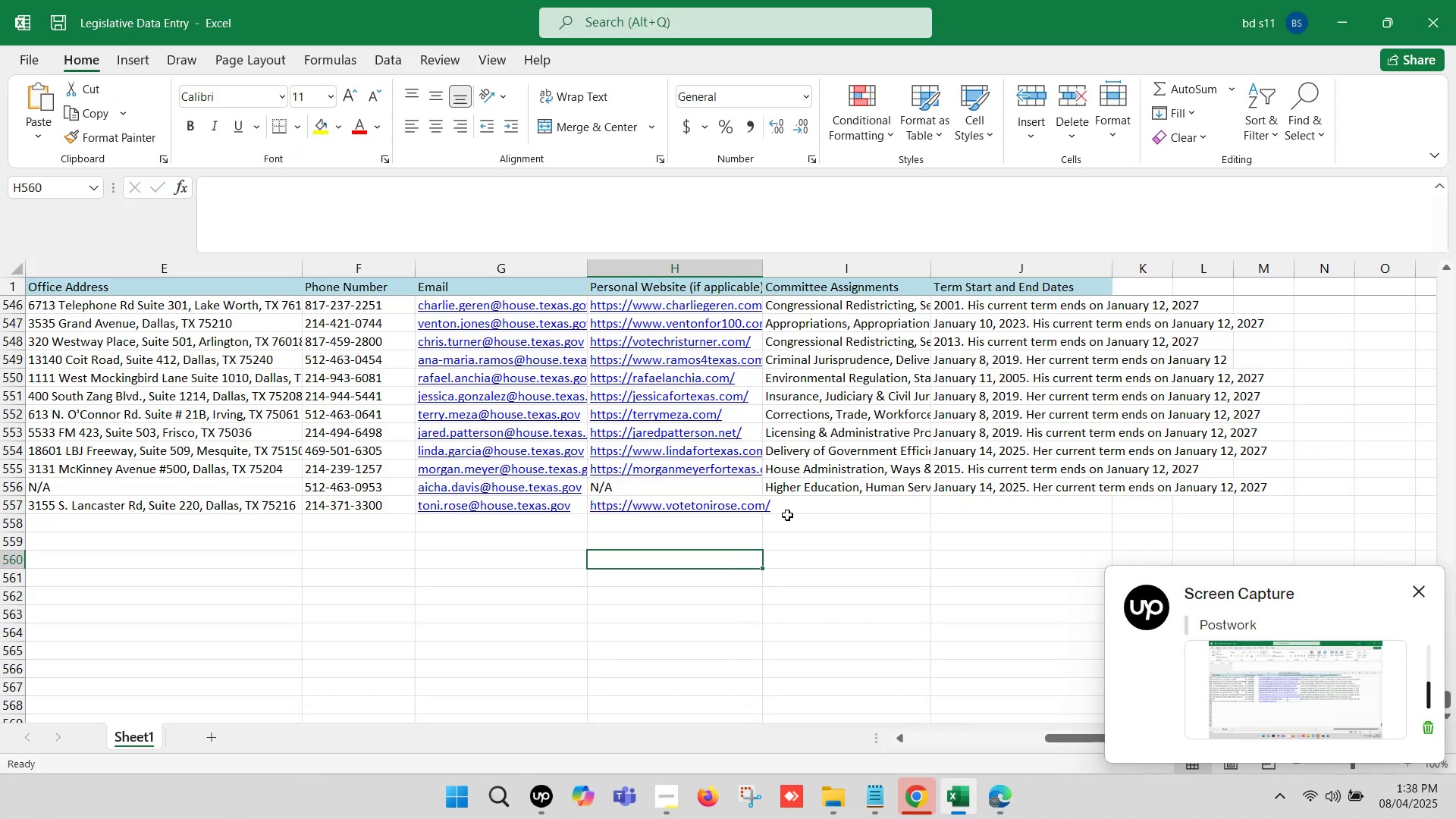 
left_click([788, 513])
 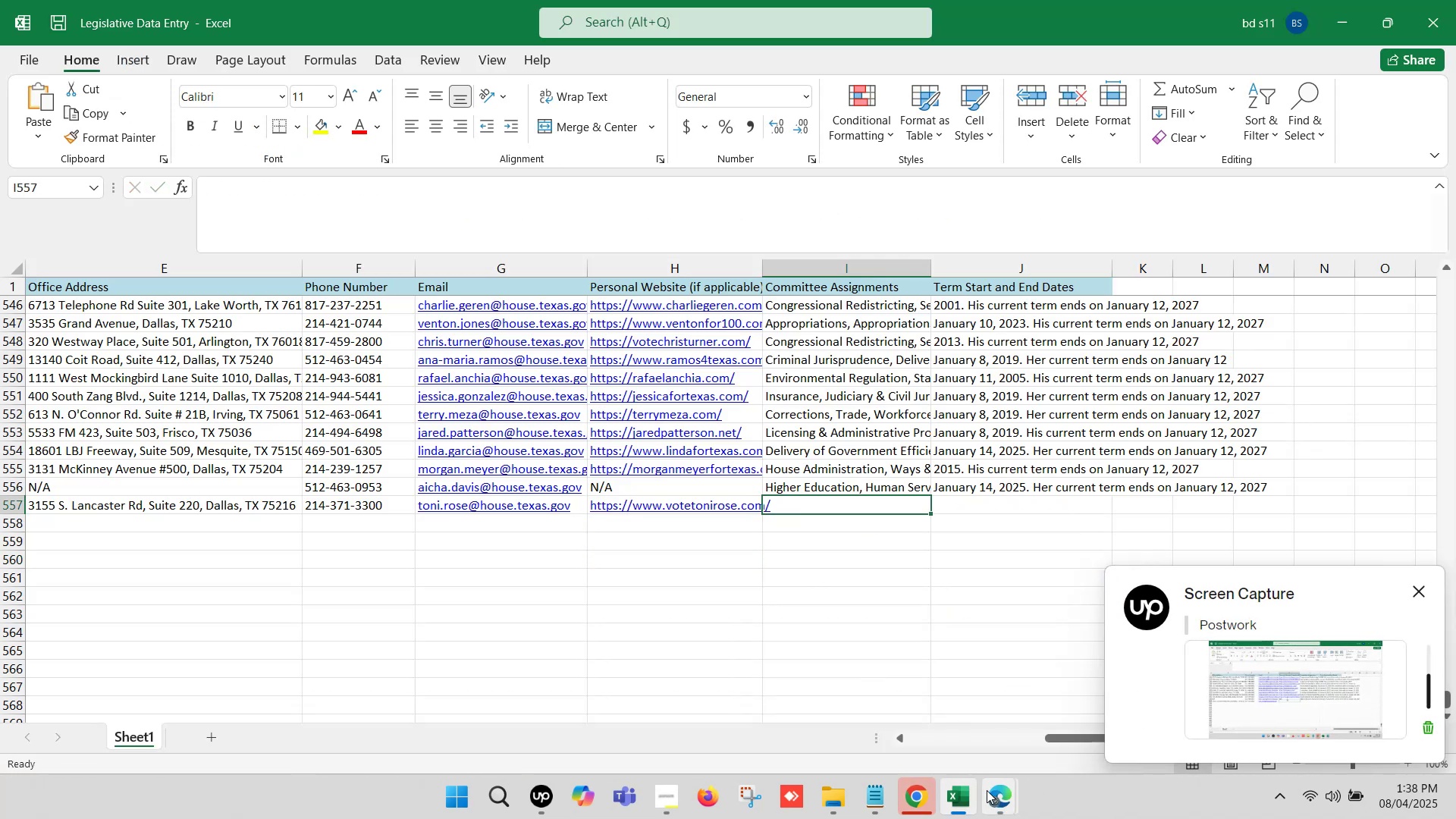 
left_click([1001, 797])
 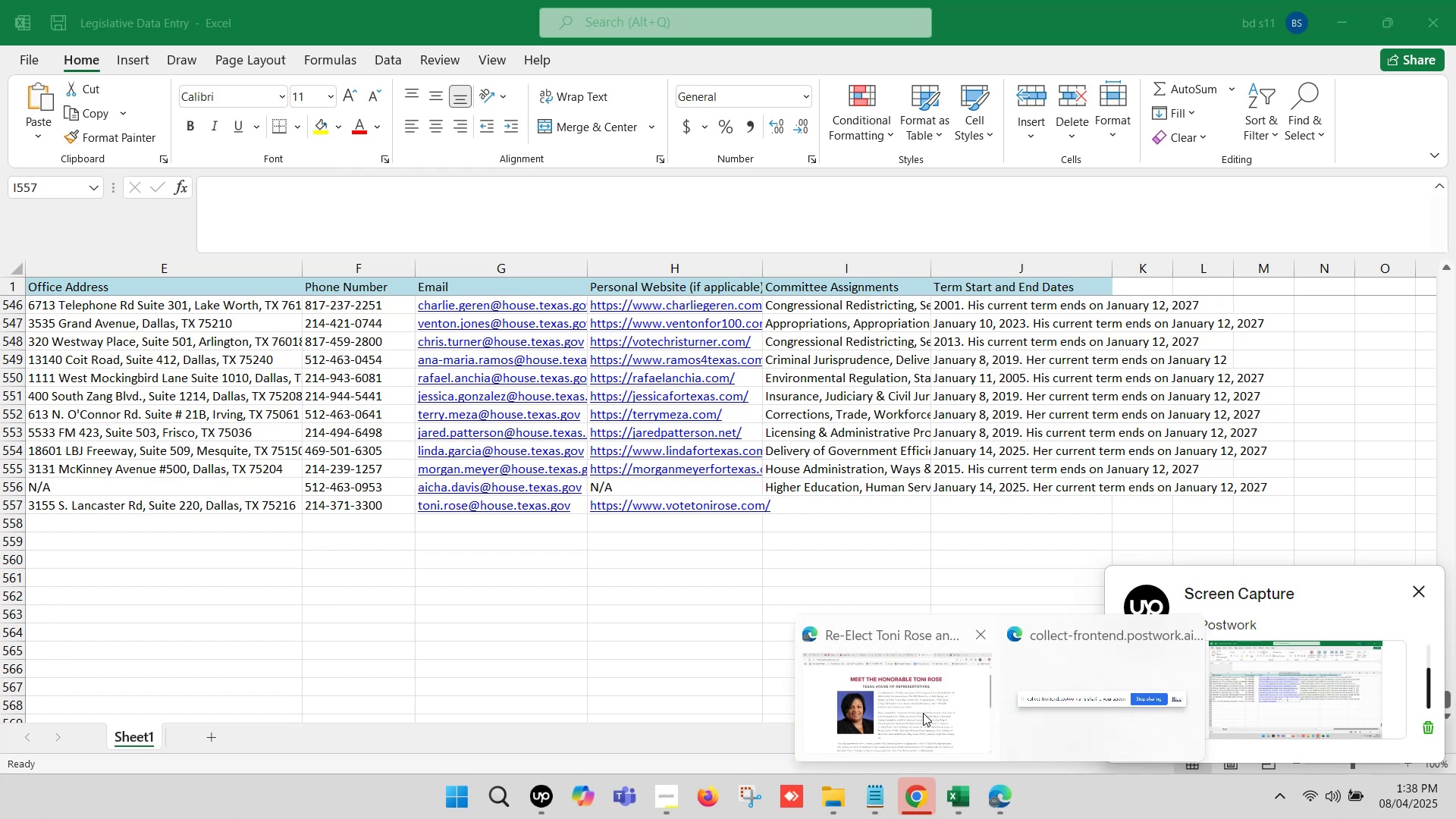 
left_click([922, 713])
 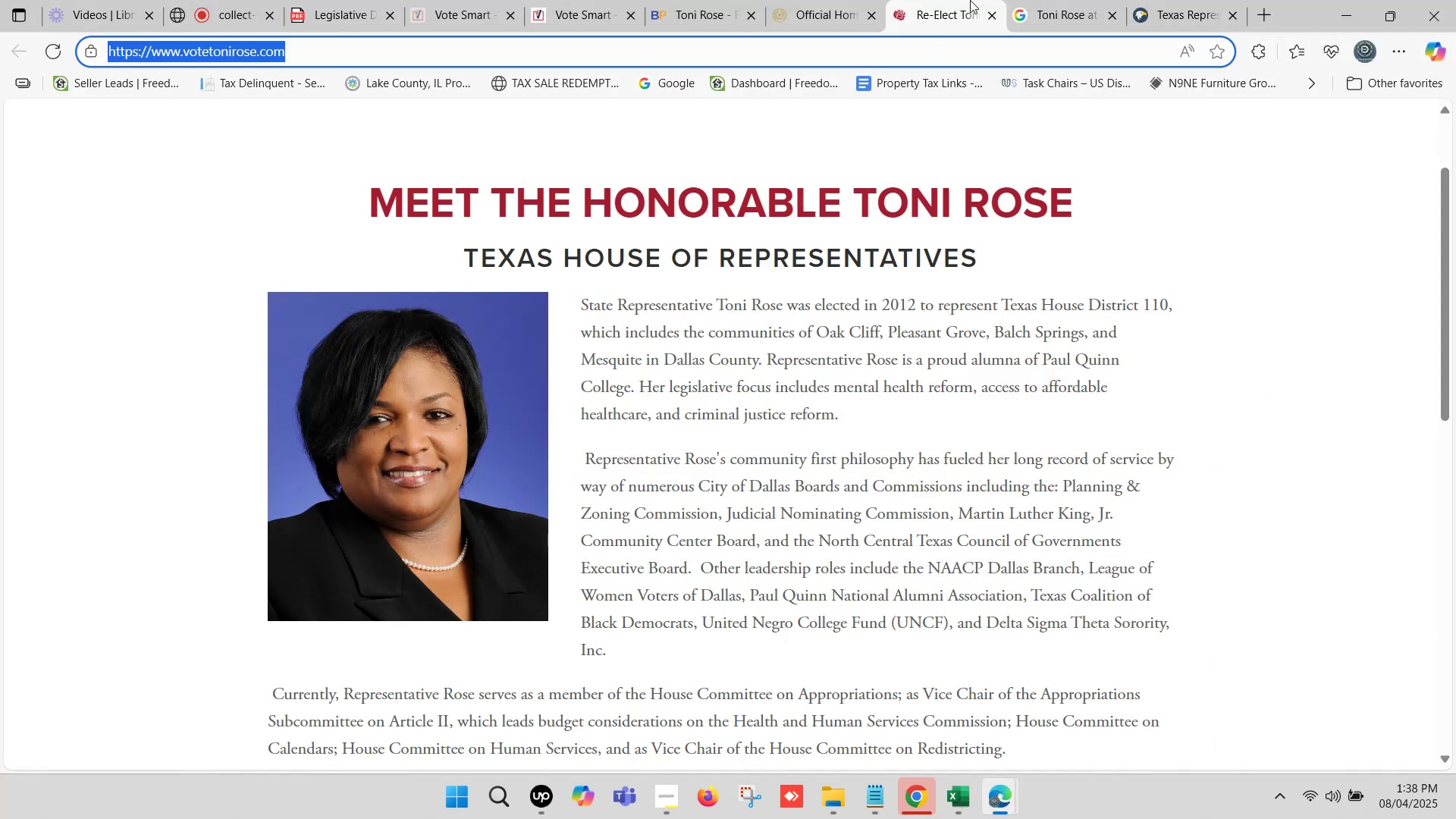 
left_click([921, 0])
 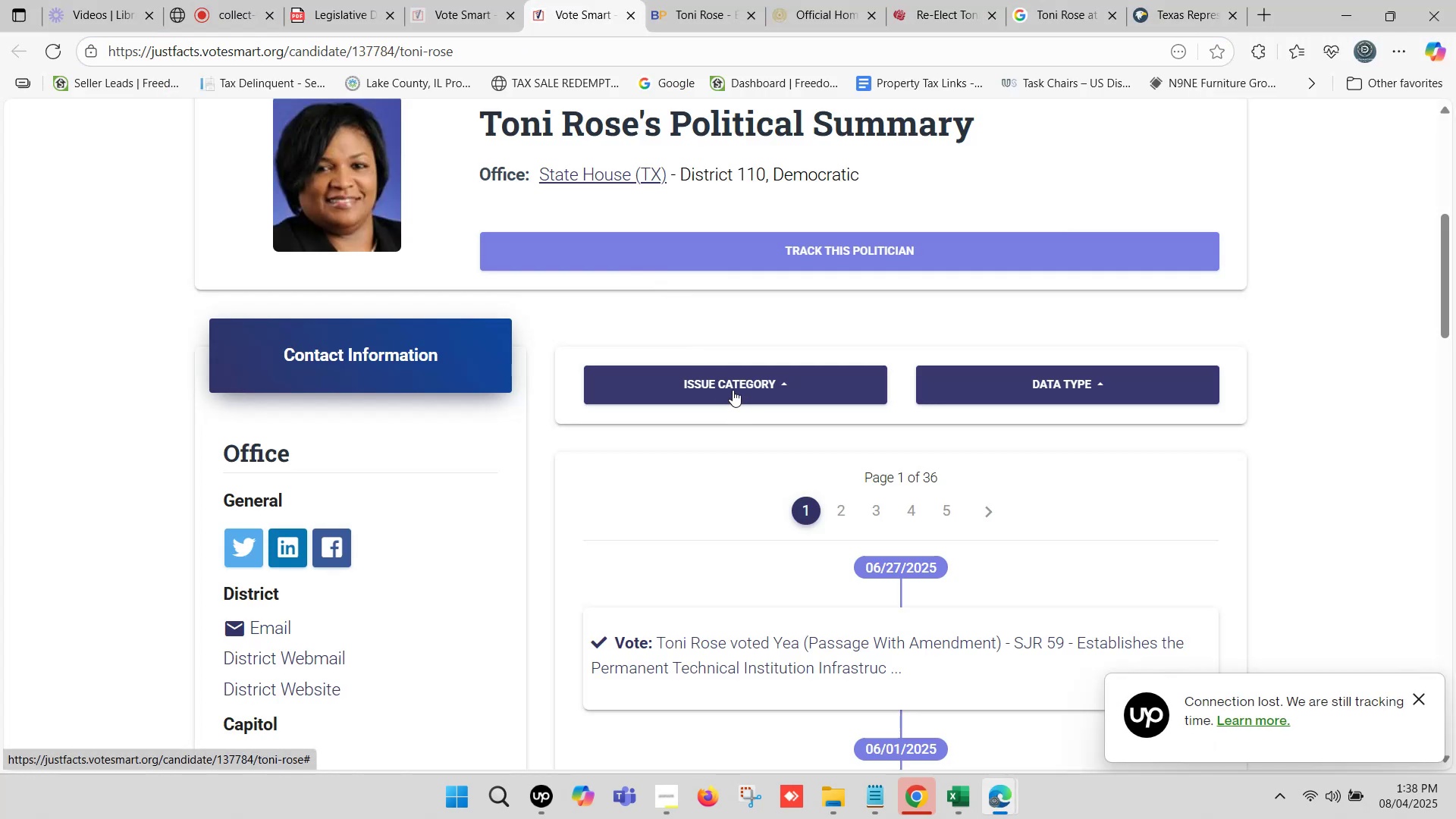 
left_click([470, 0])
 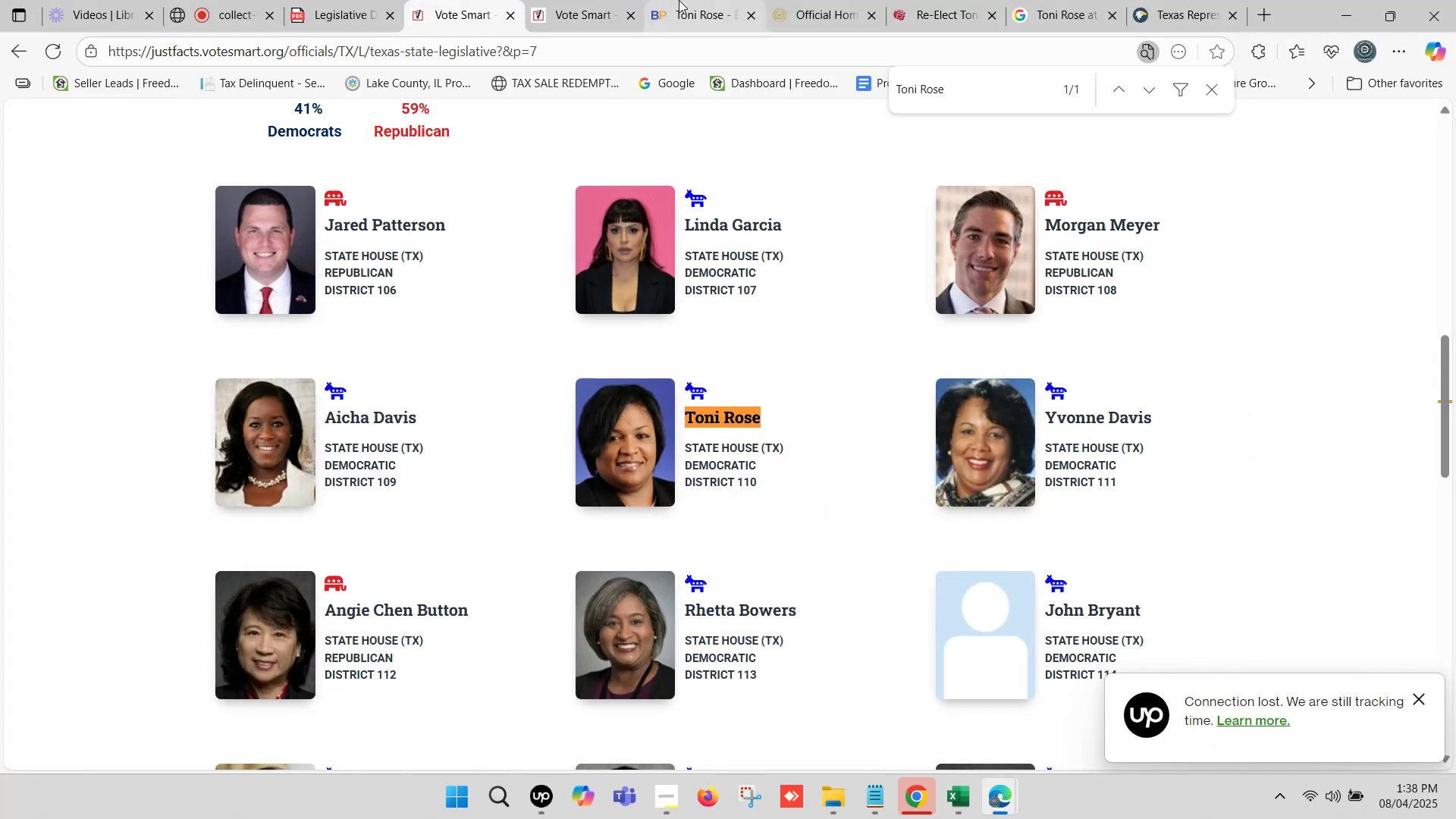 
left_click([704, 0])
 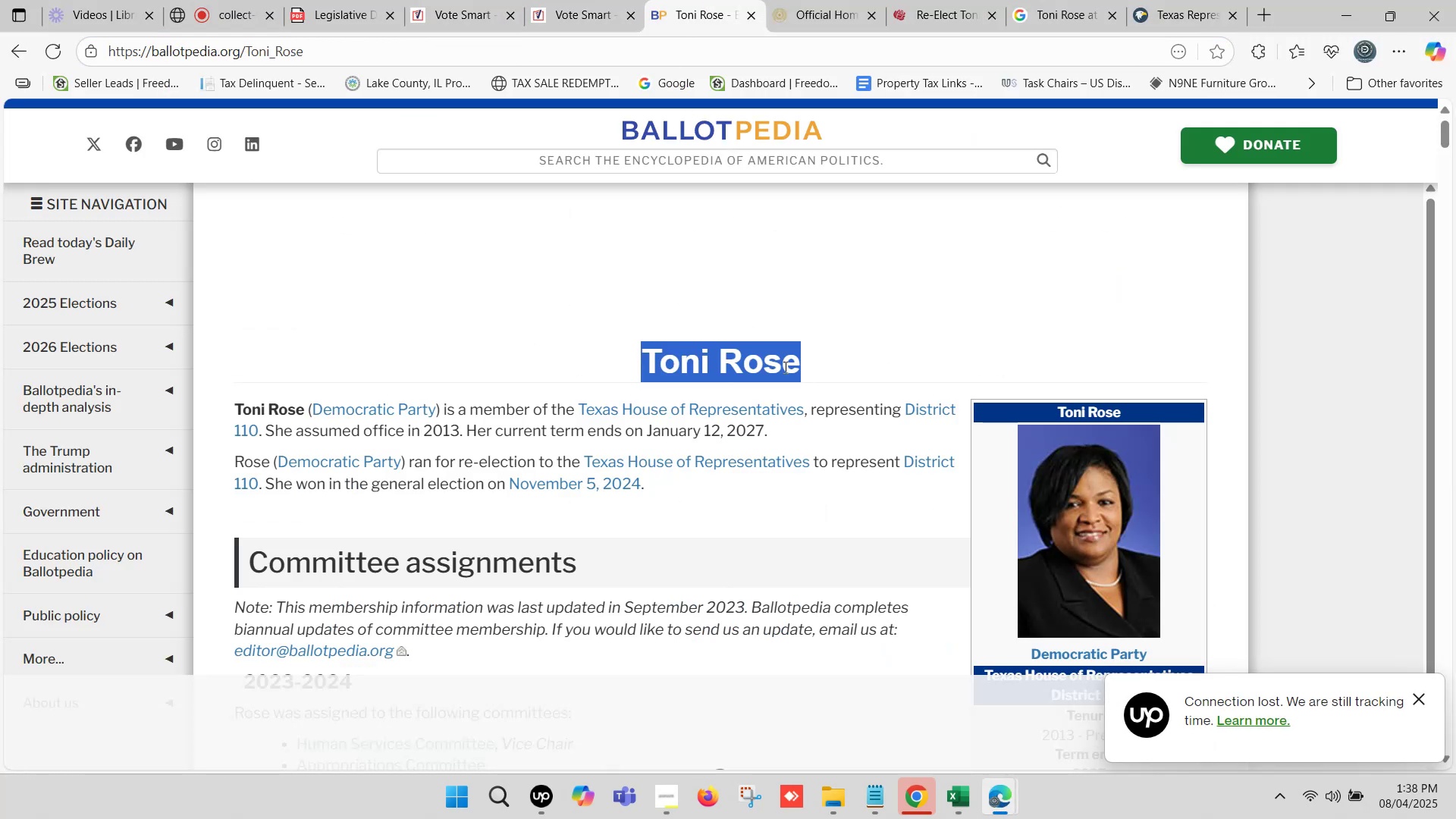 
scroll: coordinate [775, 378], scroll_direction: down, amount: 1.0
 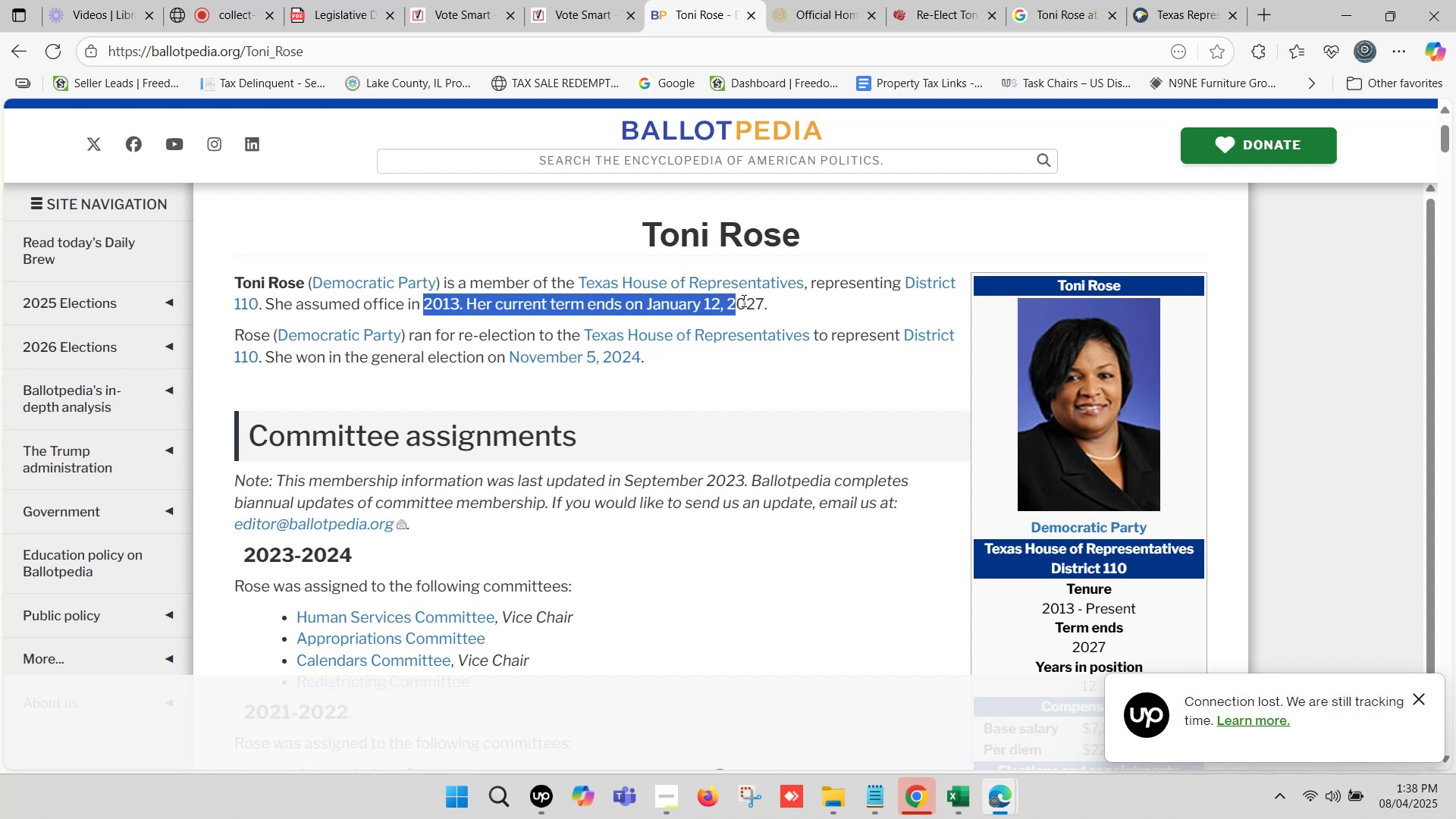 
key(Control+C)
 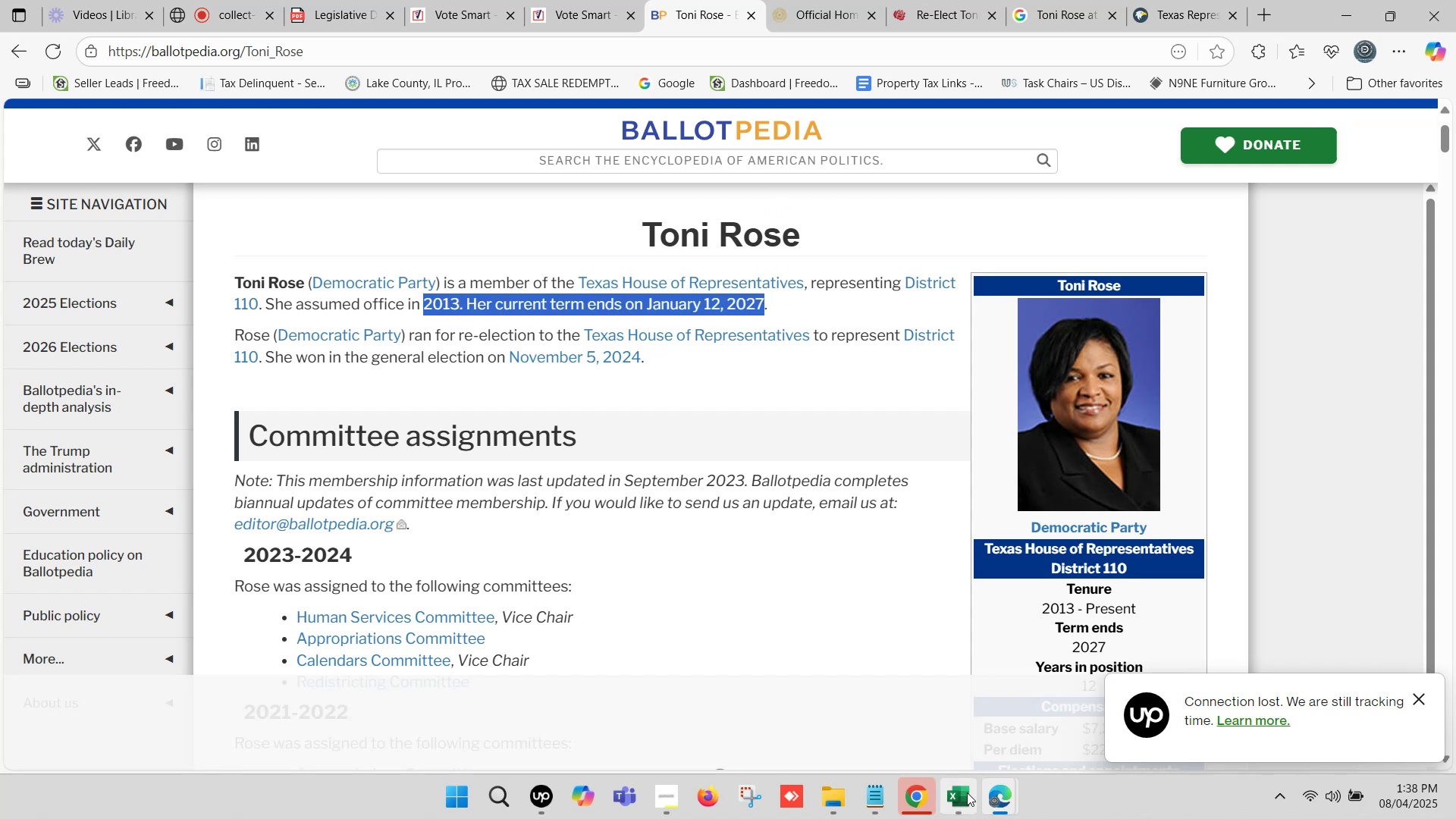 
left_click([965, 795])
 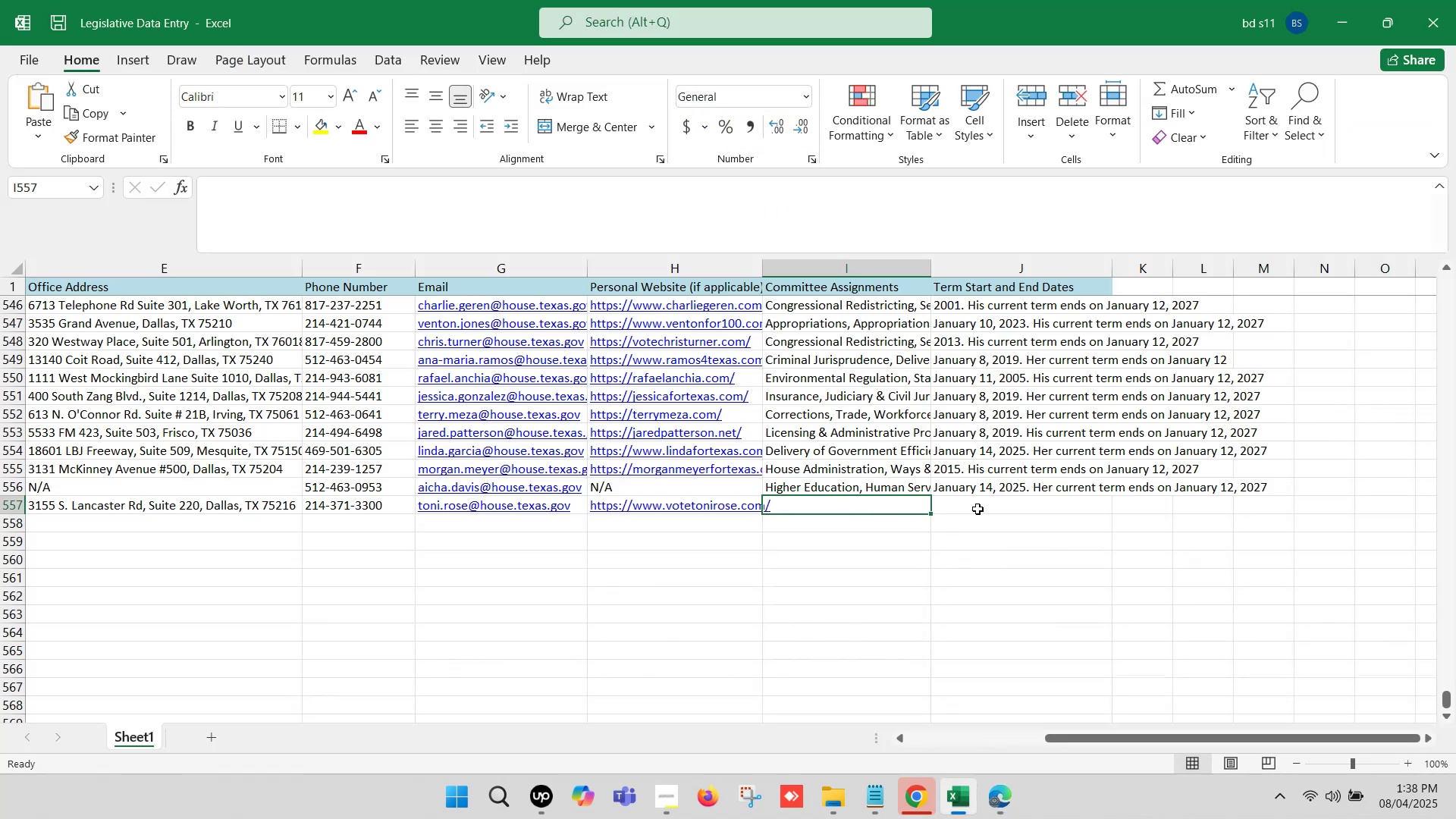 
double_click([978, 508])
 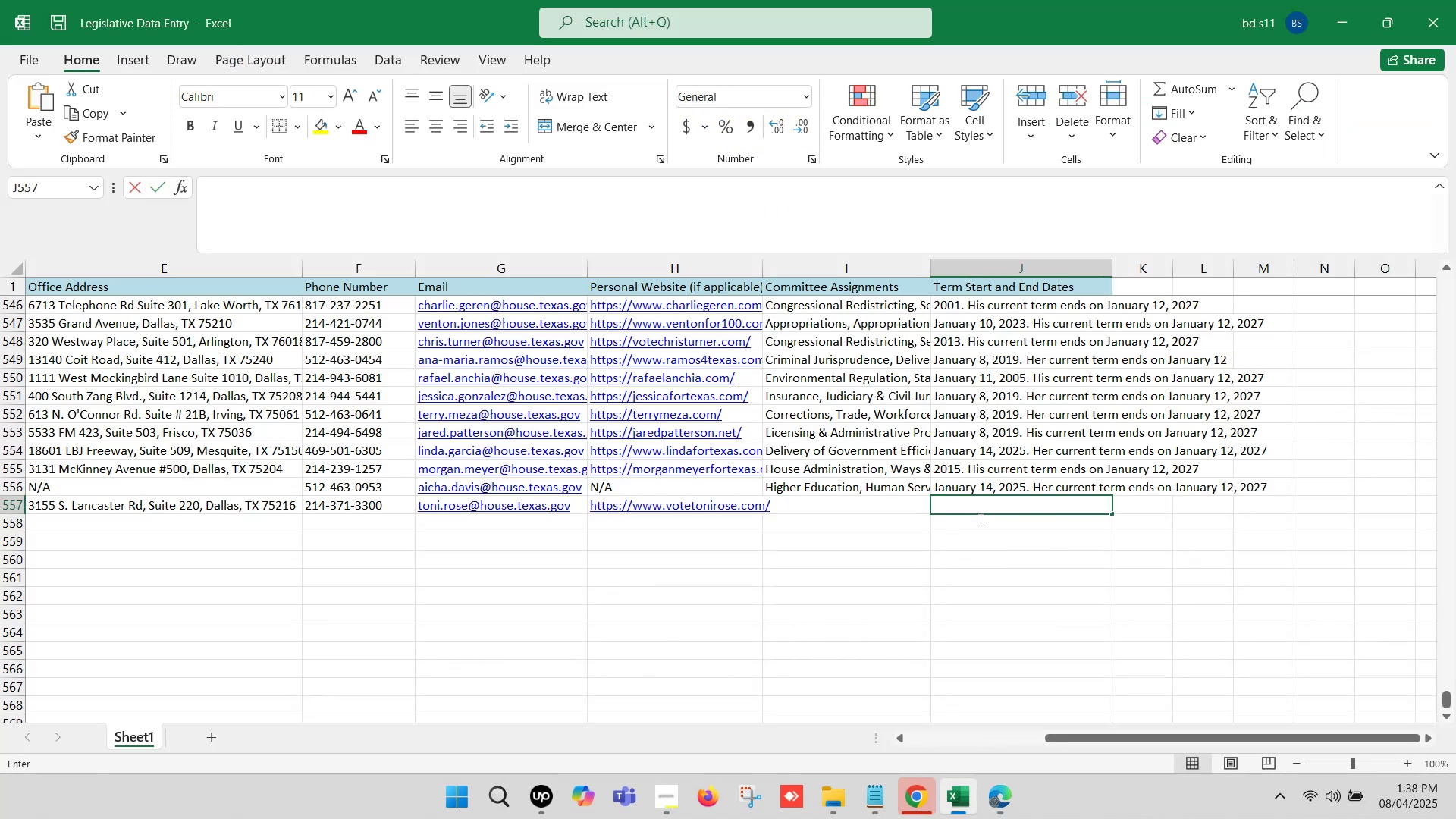 
key(Control+ControlLeft)
 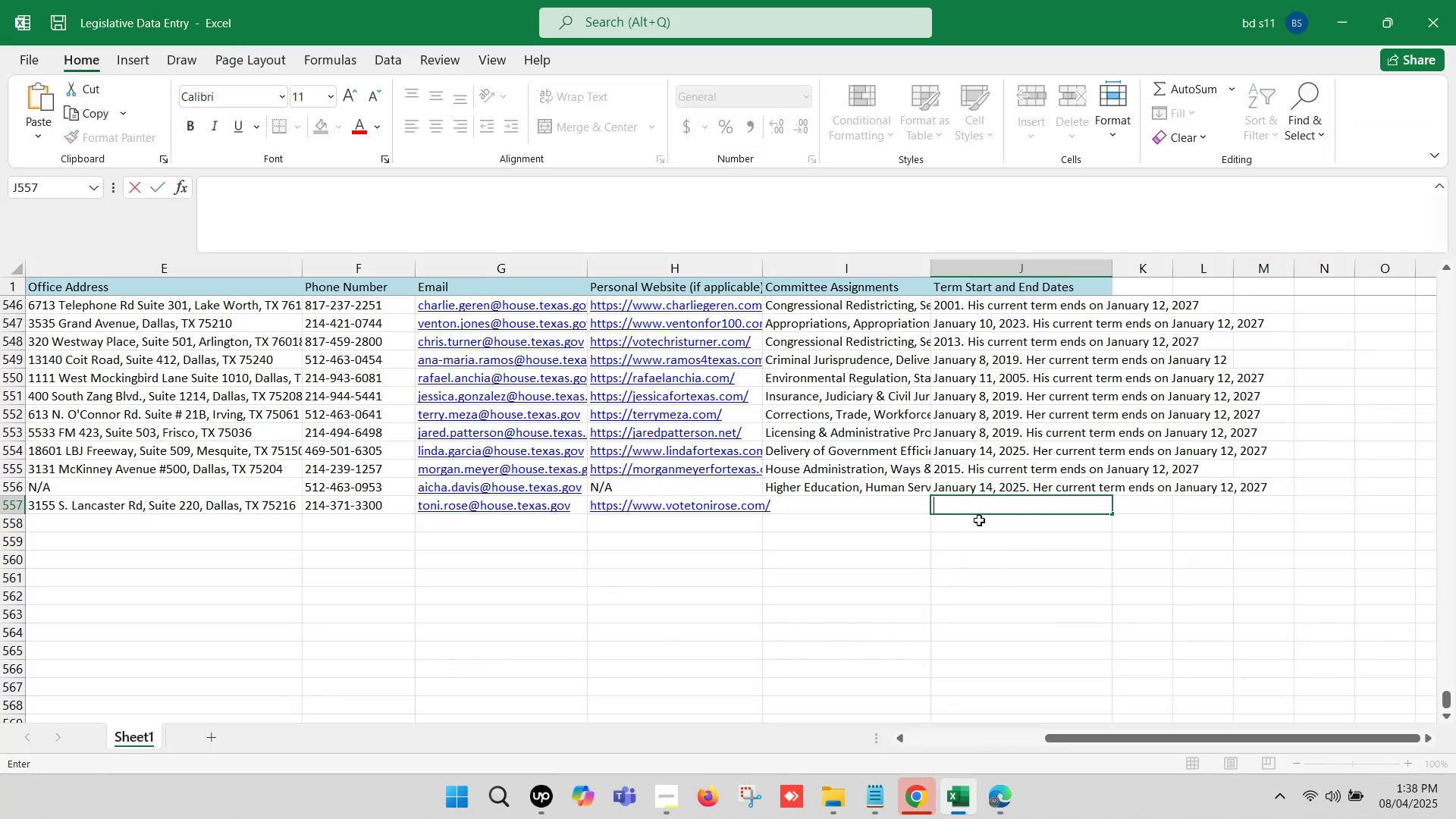 
key(Control+V)
 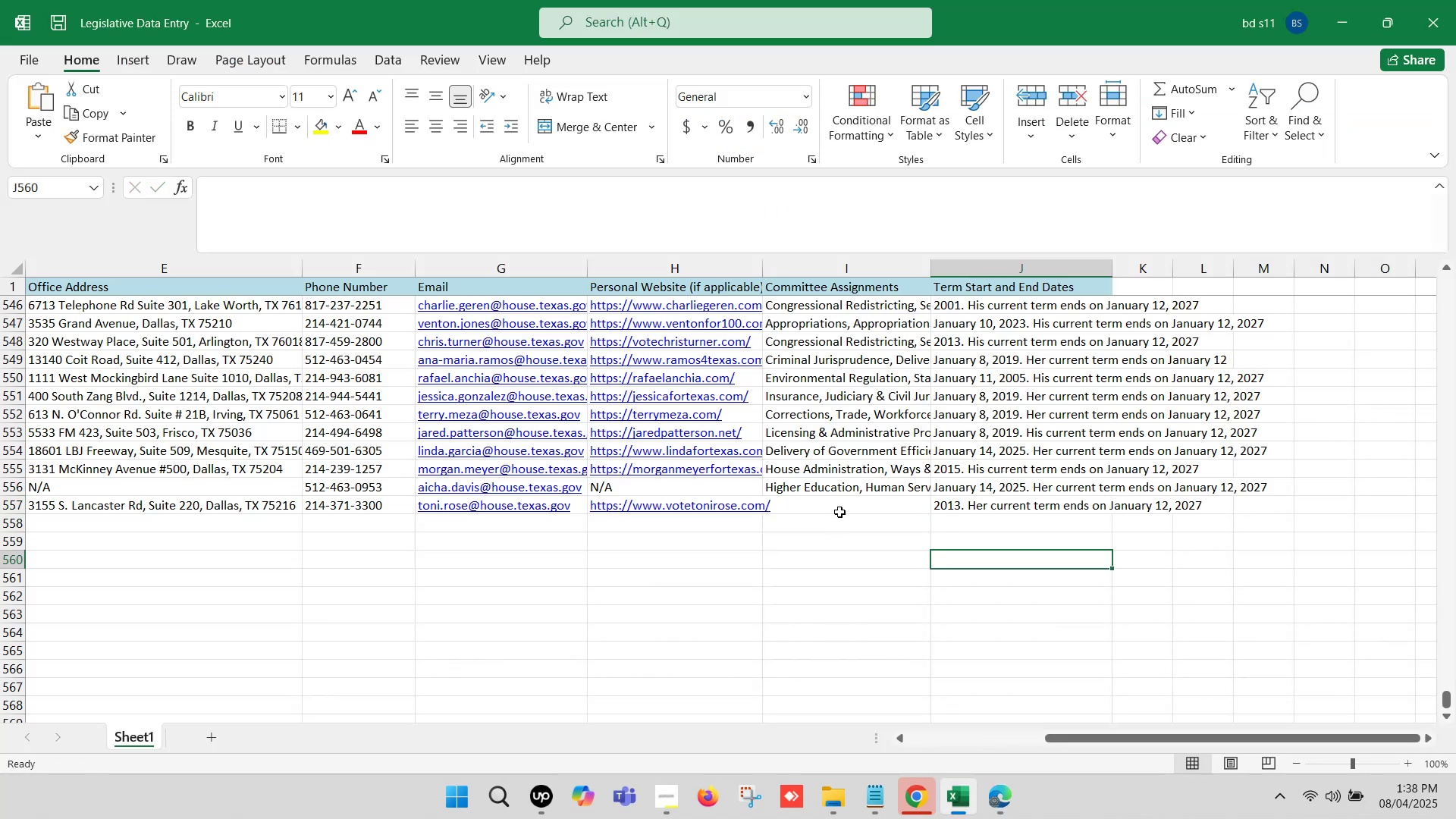 
left_click([835, 504])
 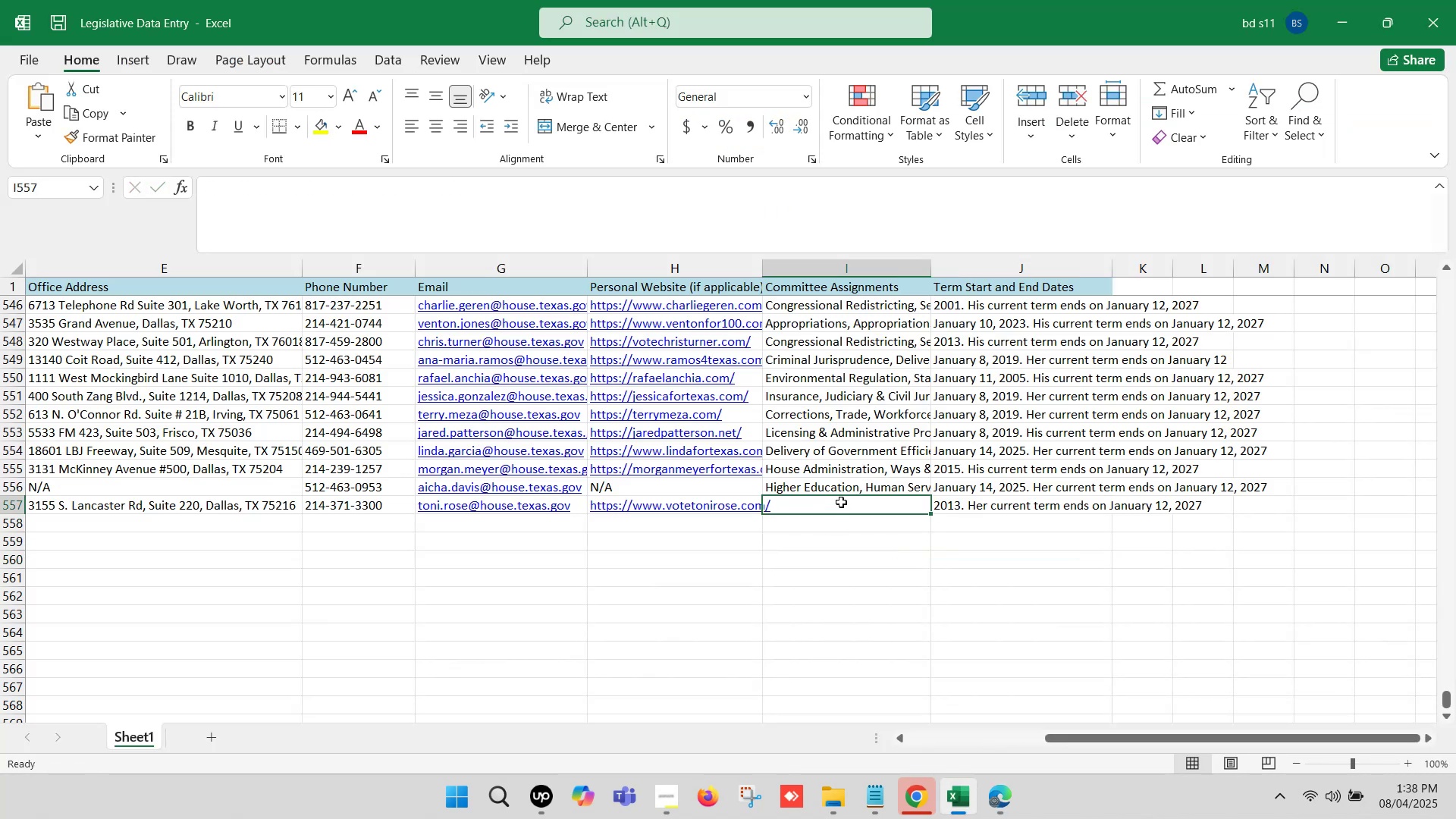 
key(Control+S)
 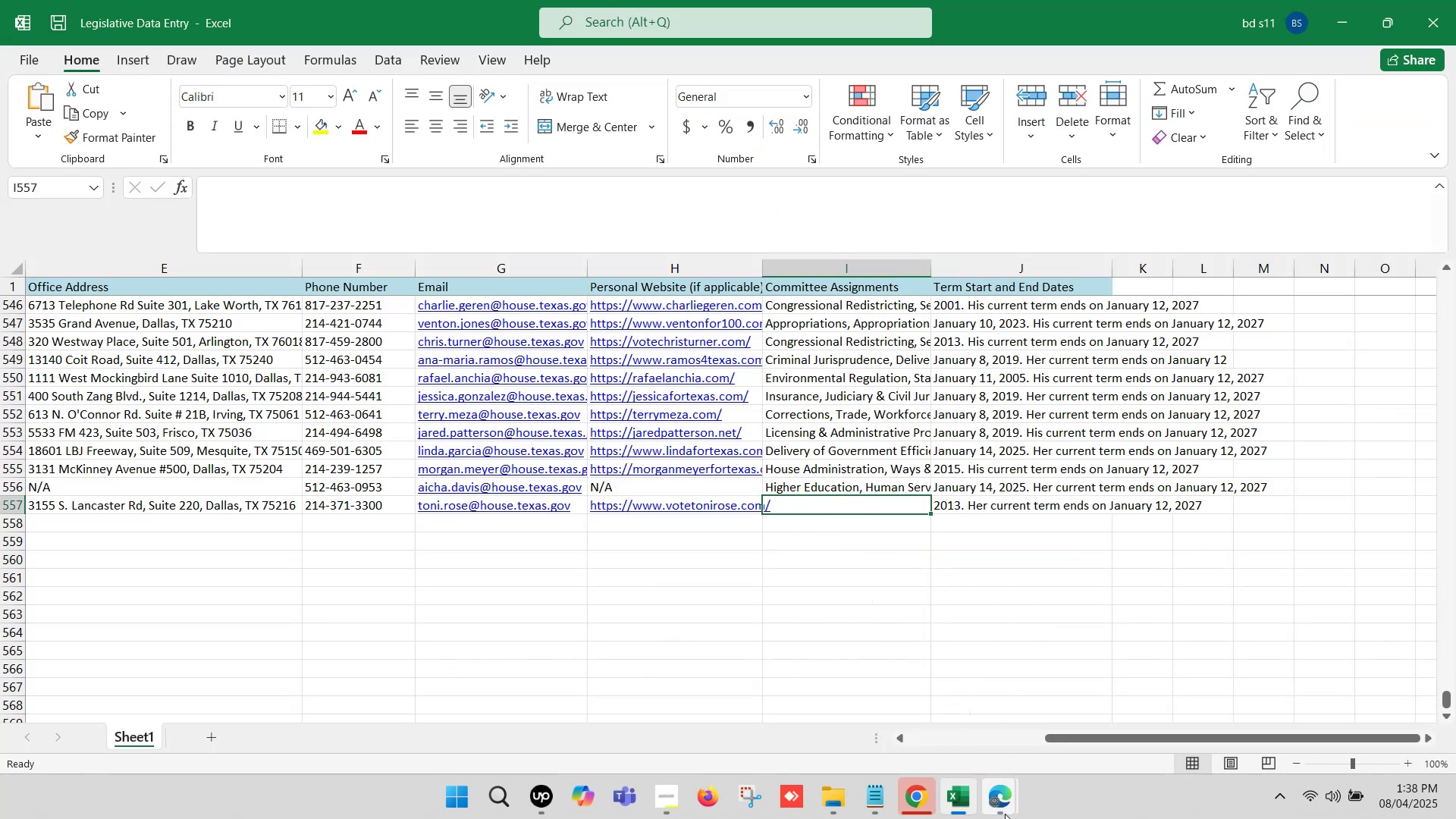 
left_click([1002, 806])
 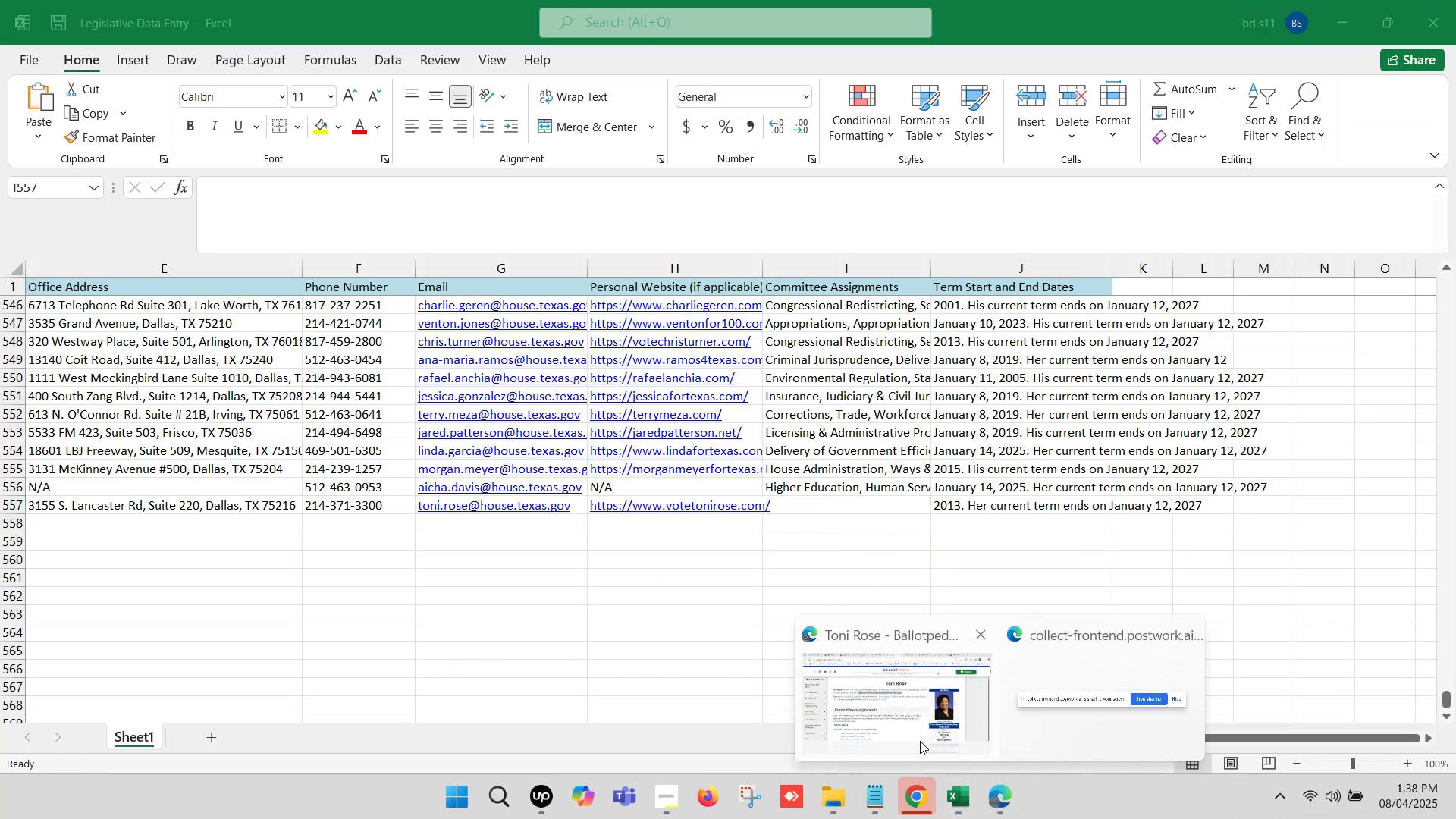 